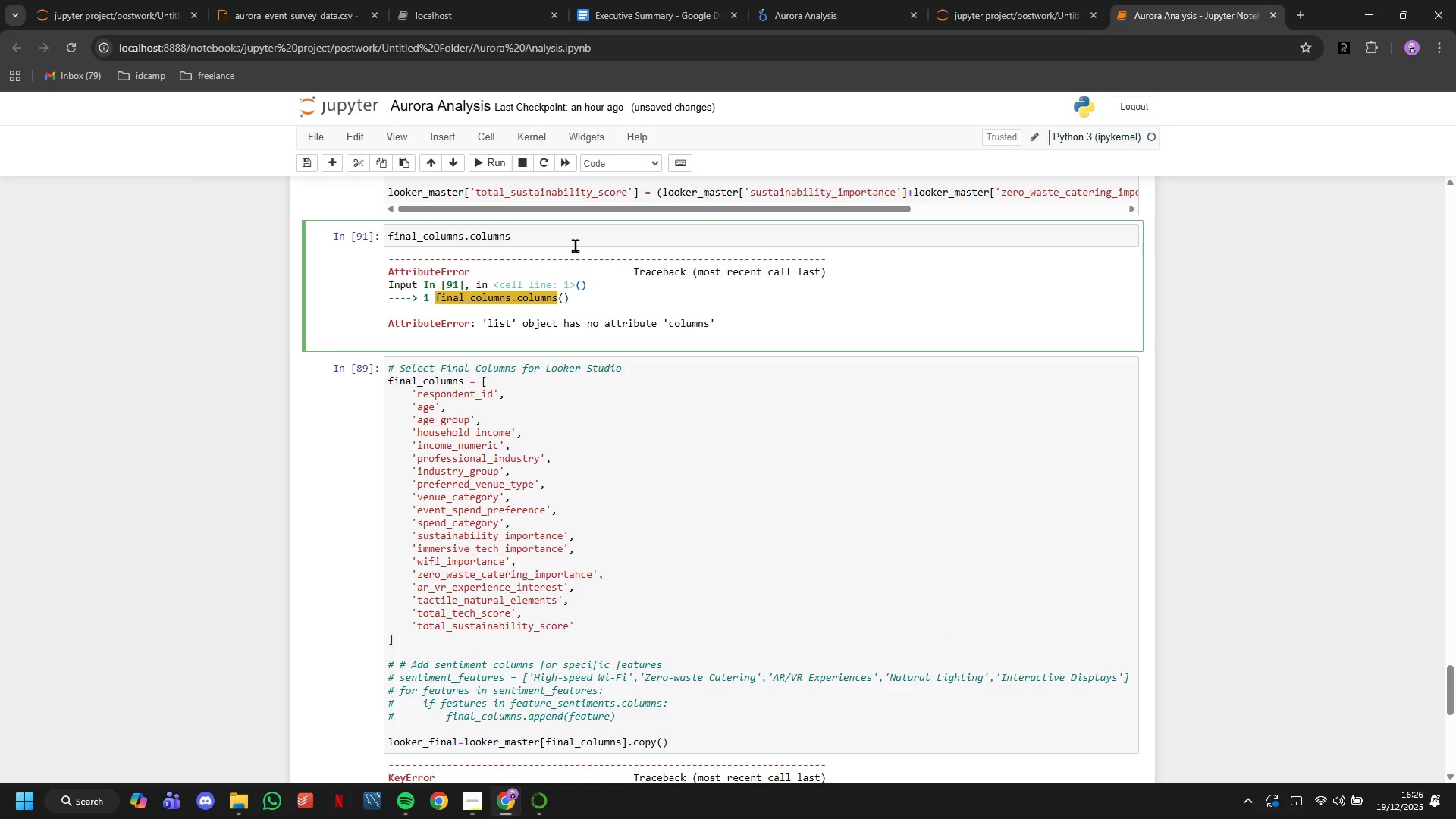 
hold_key(key=Backspace, duration=1.3)
 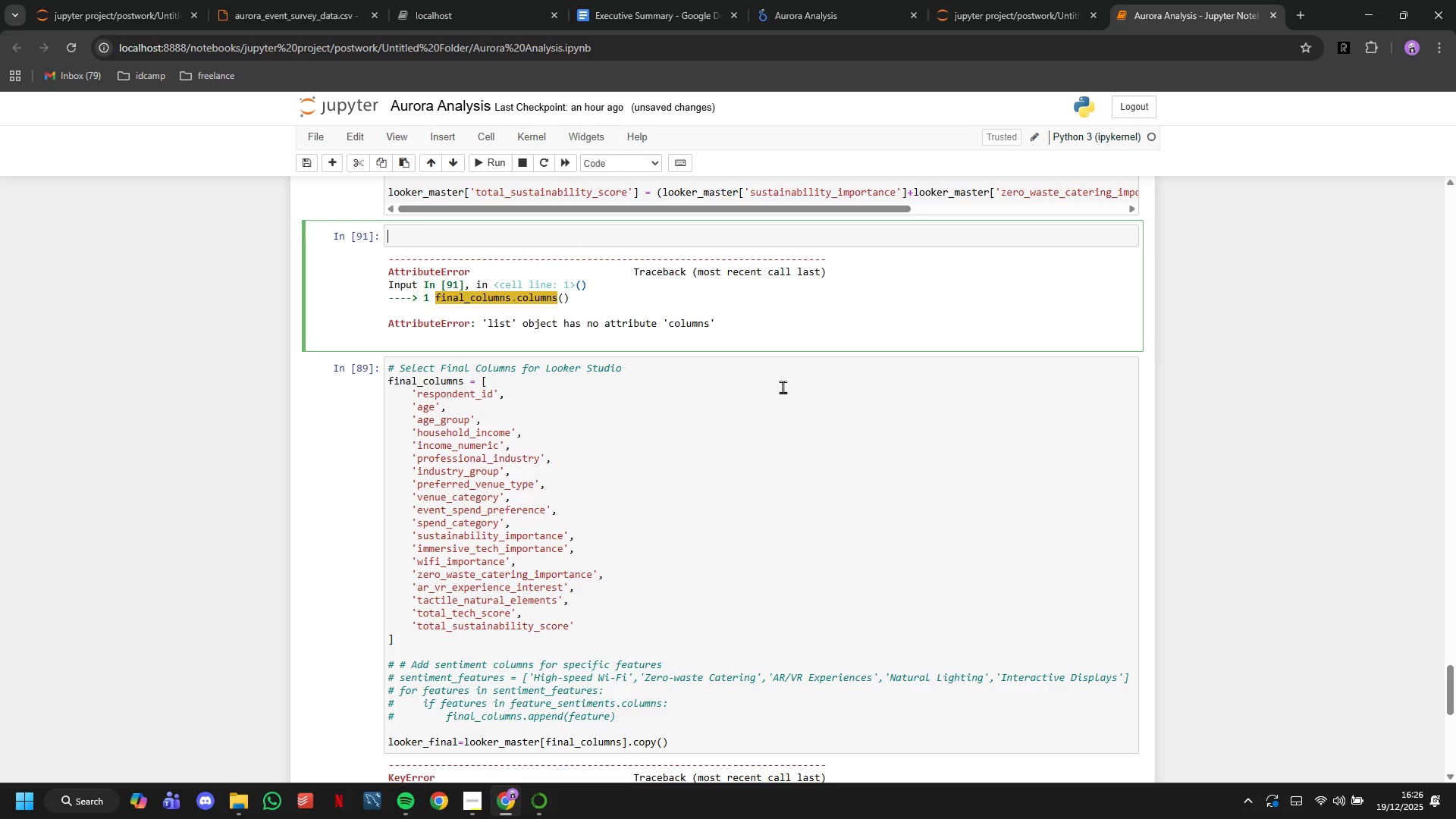 
scroll: coordinate [783, 407], scroll_direction: none, amount: 0.0
 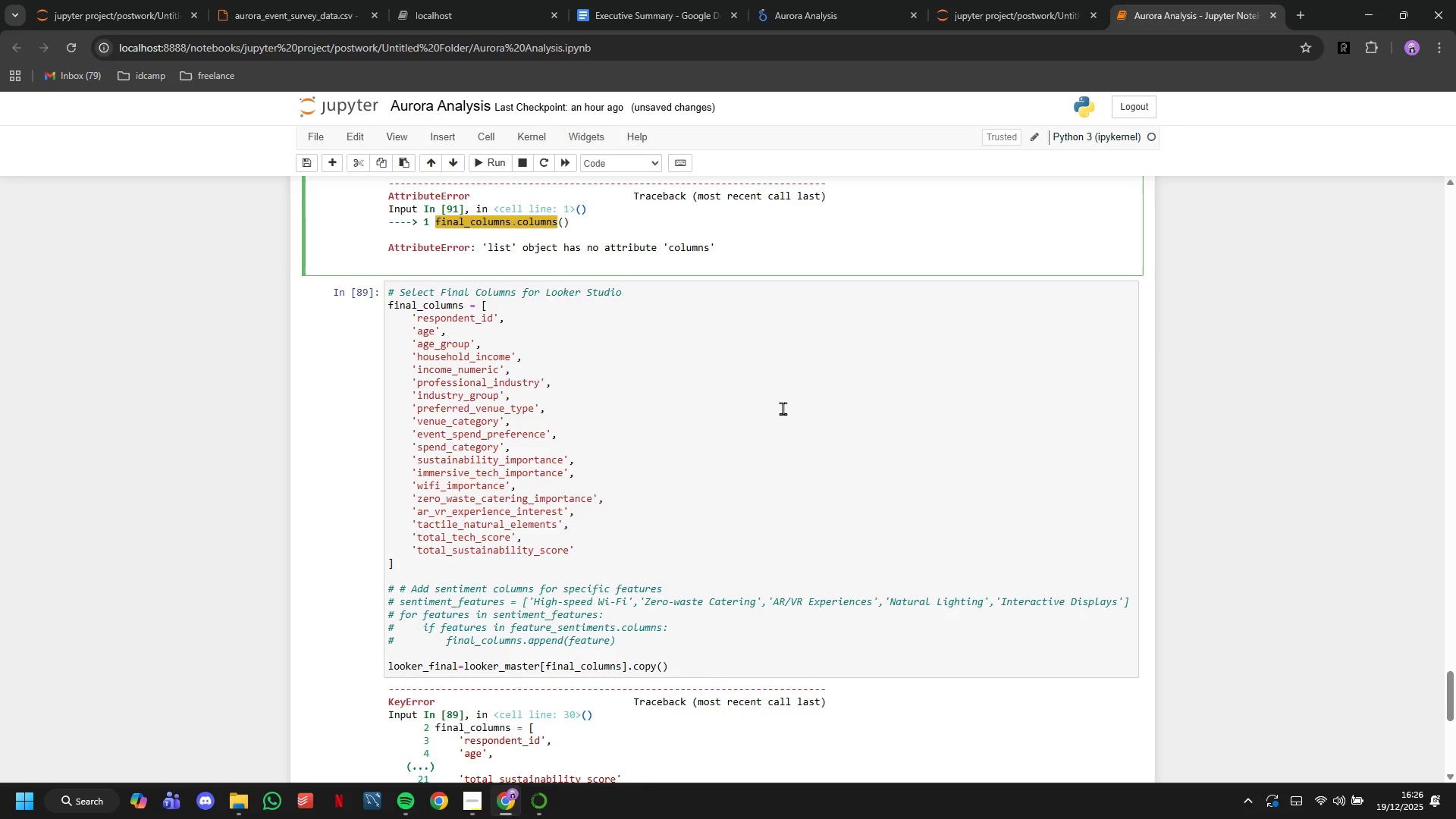 
scroll: coordinate [783, 408], scroll_direction: down, amount: 2.0
 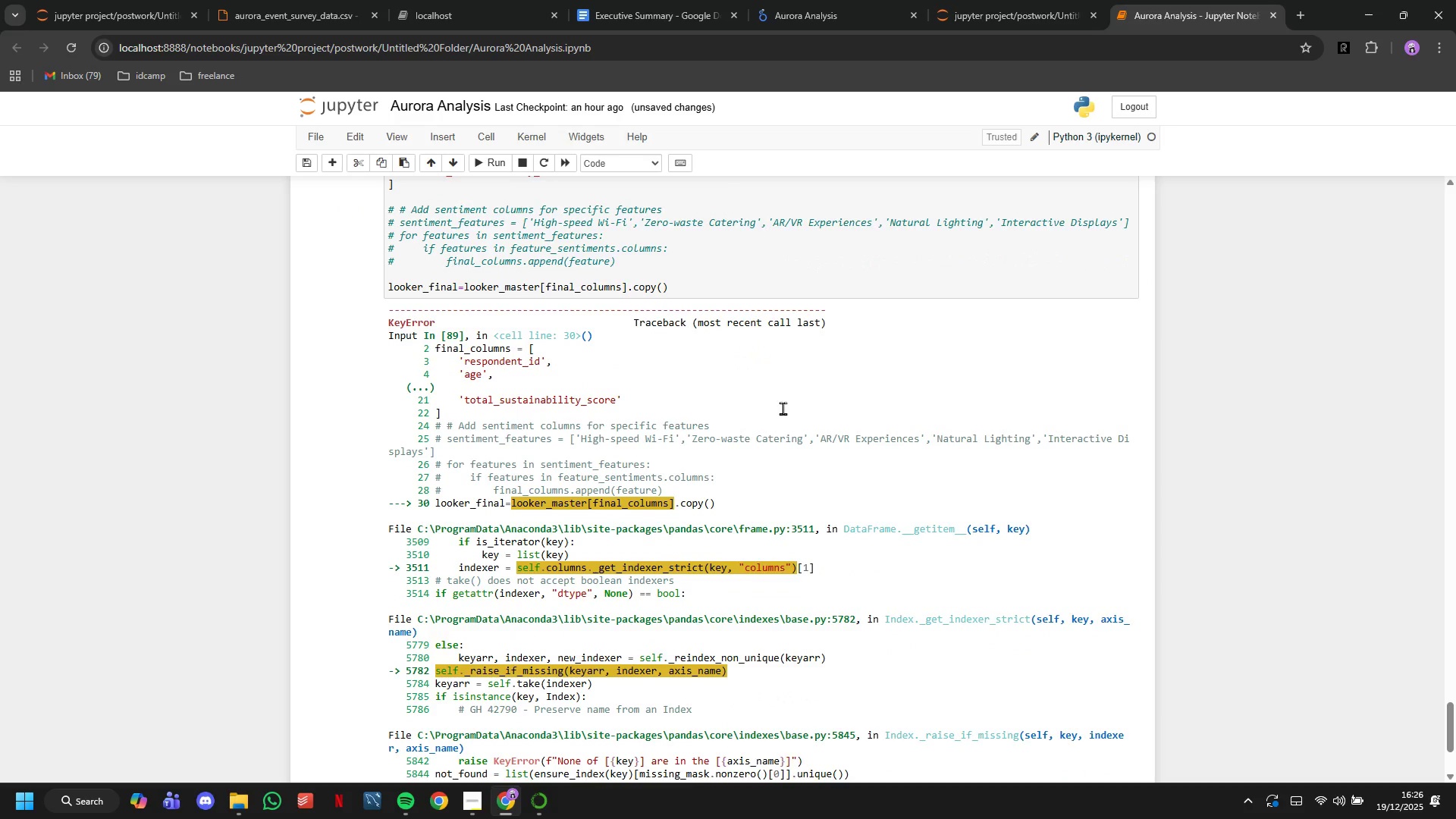 